 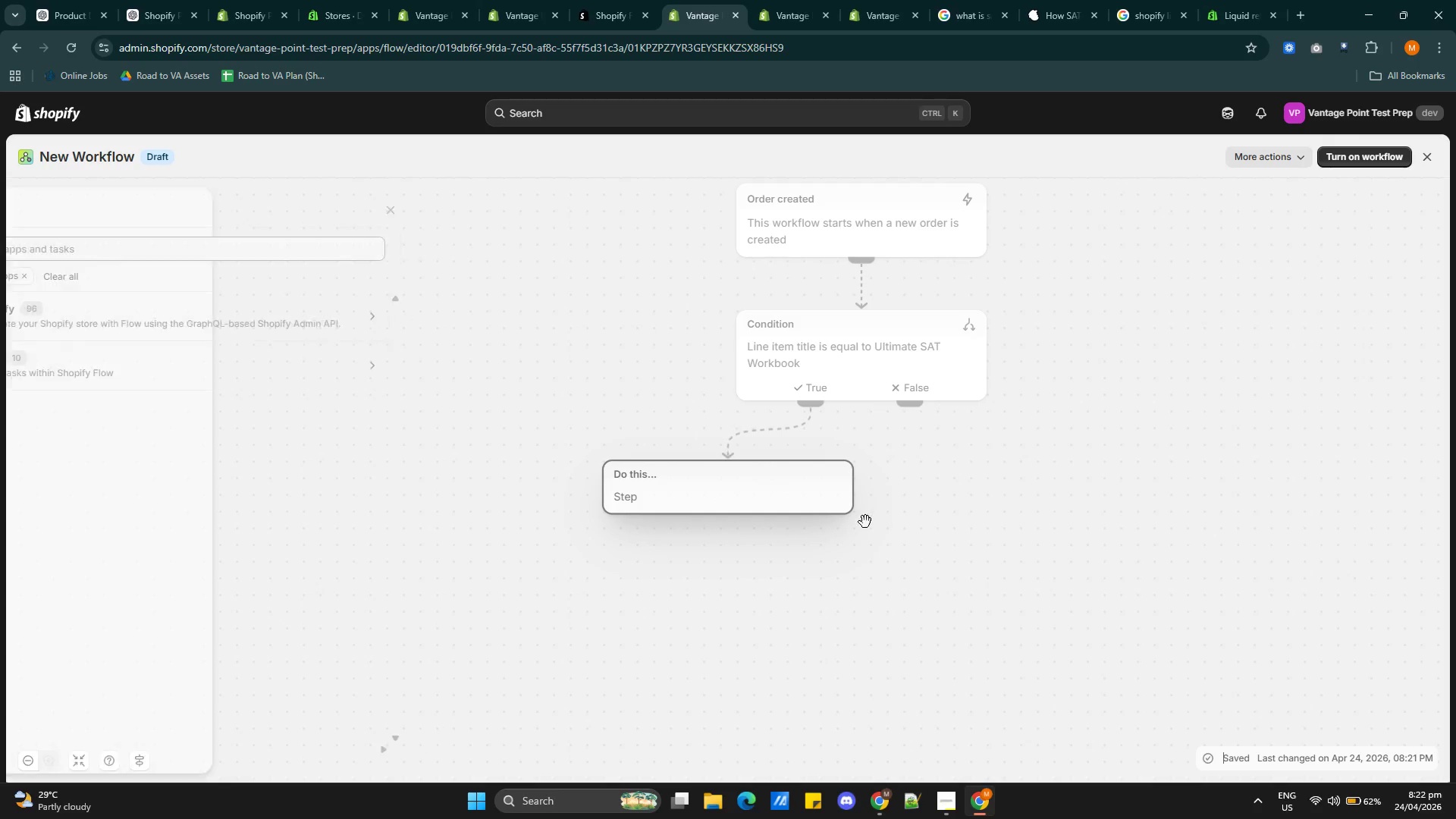 
left_click([121, 245])
 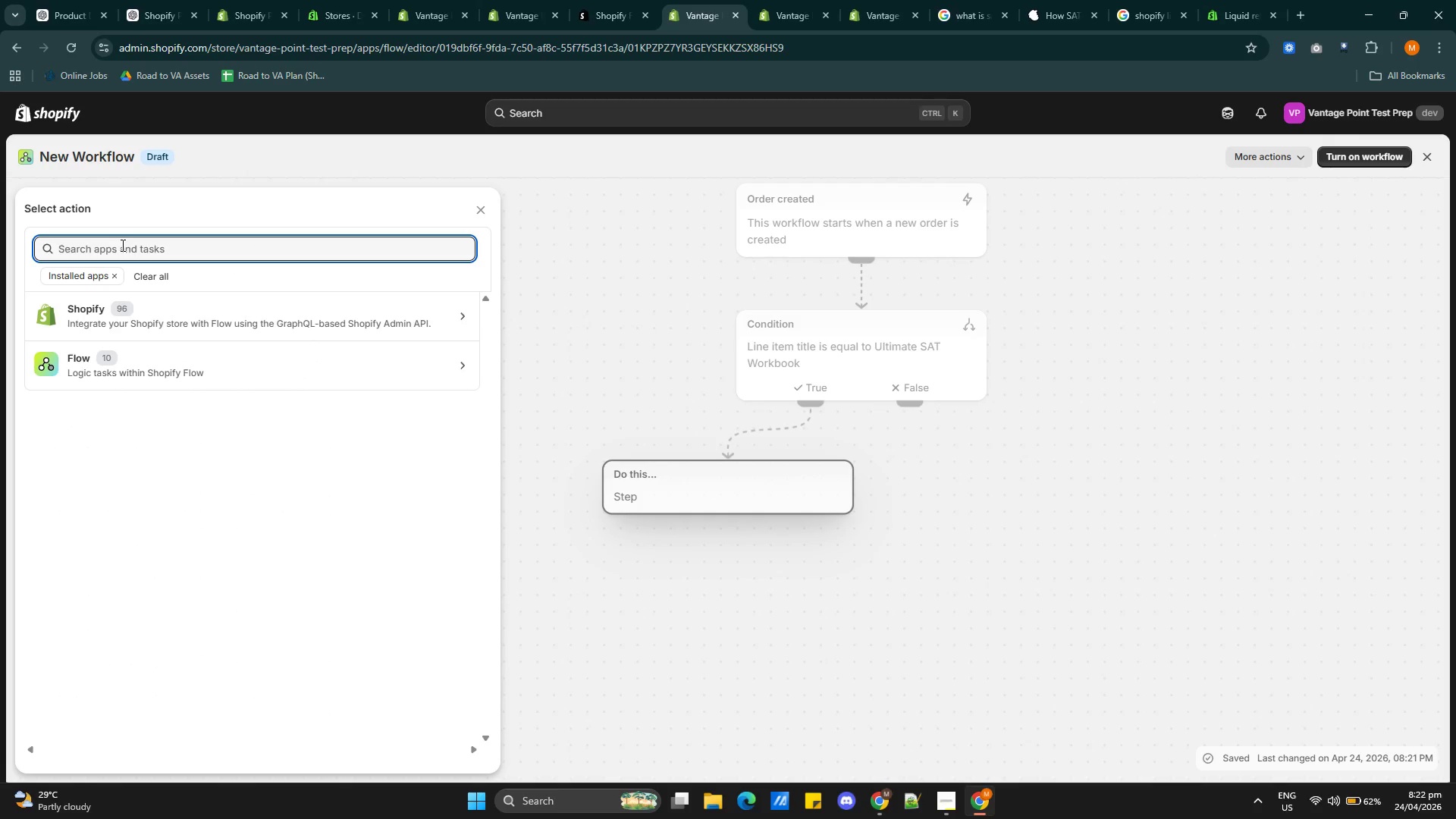 
type(tag)
 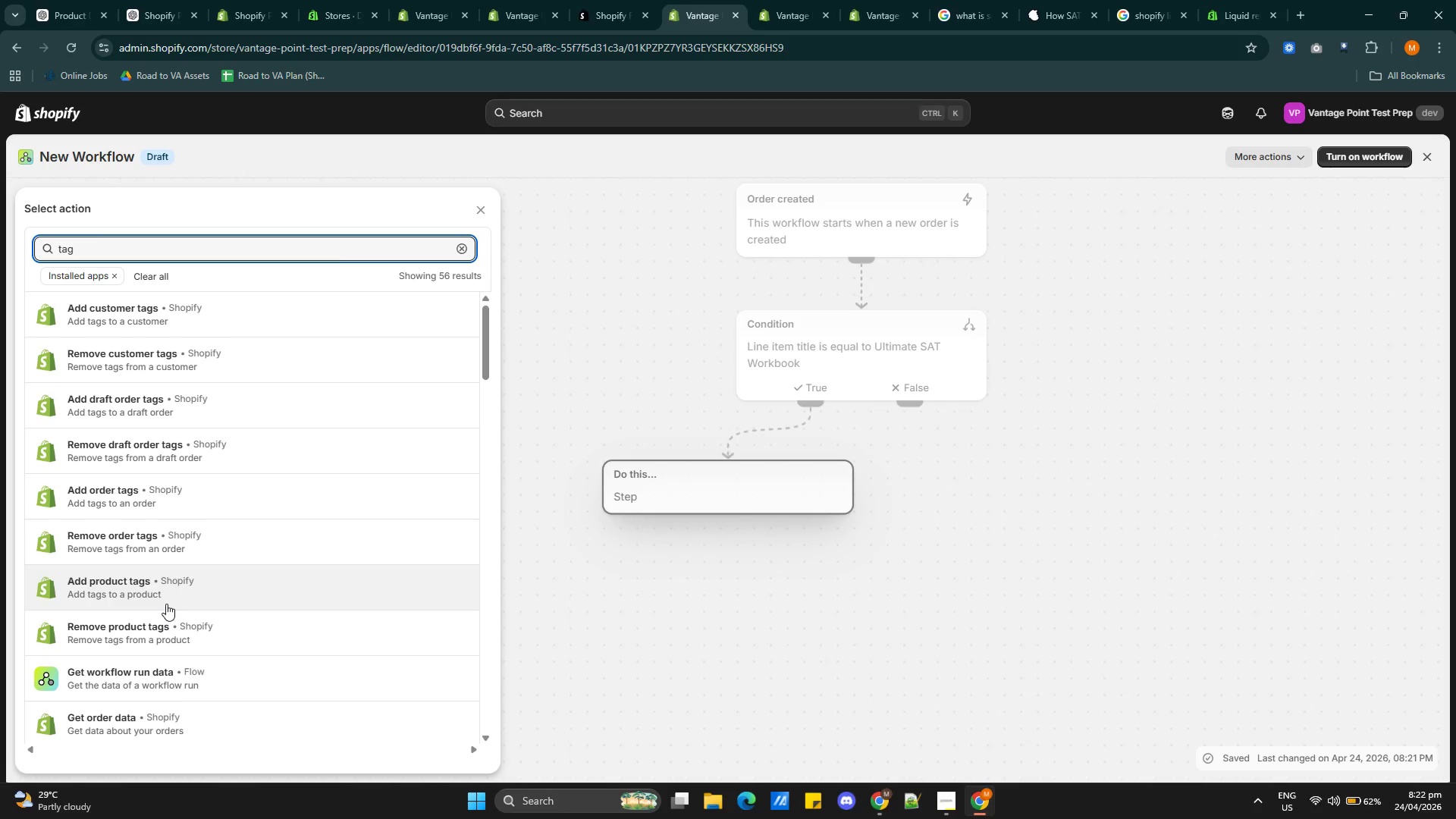 
left_click([136, 496])
 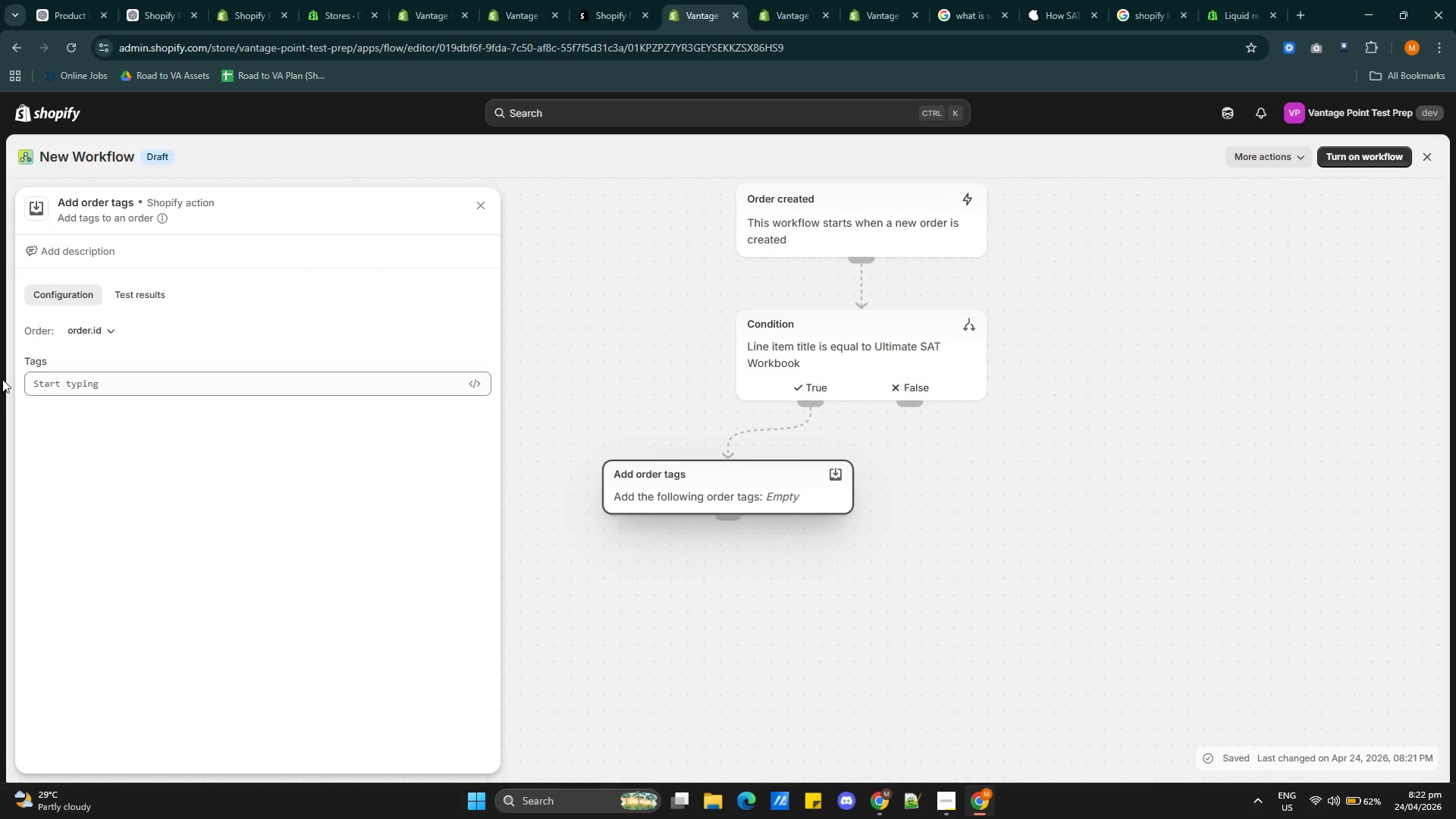 
left_click([89, 380])
 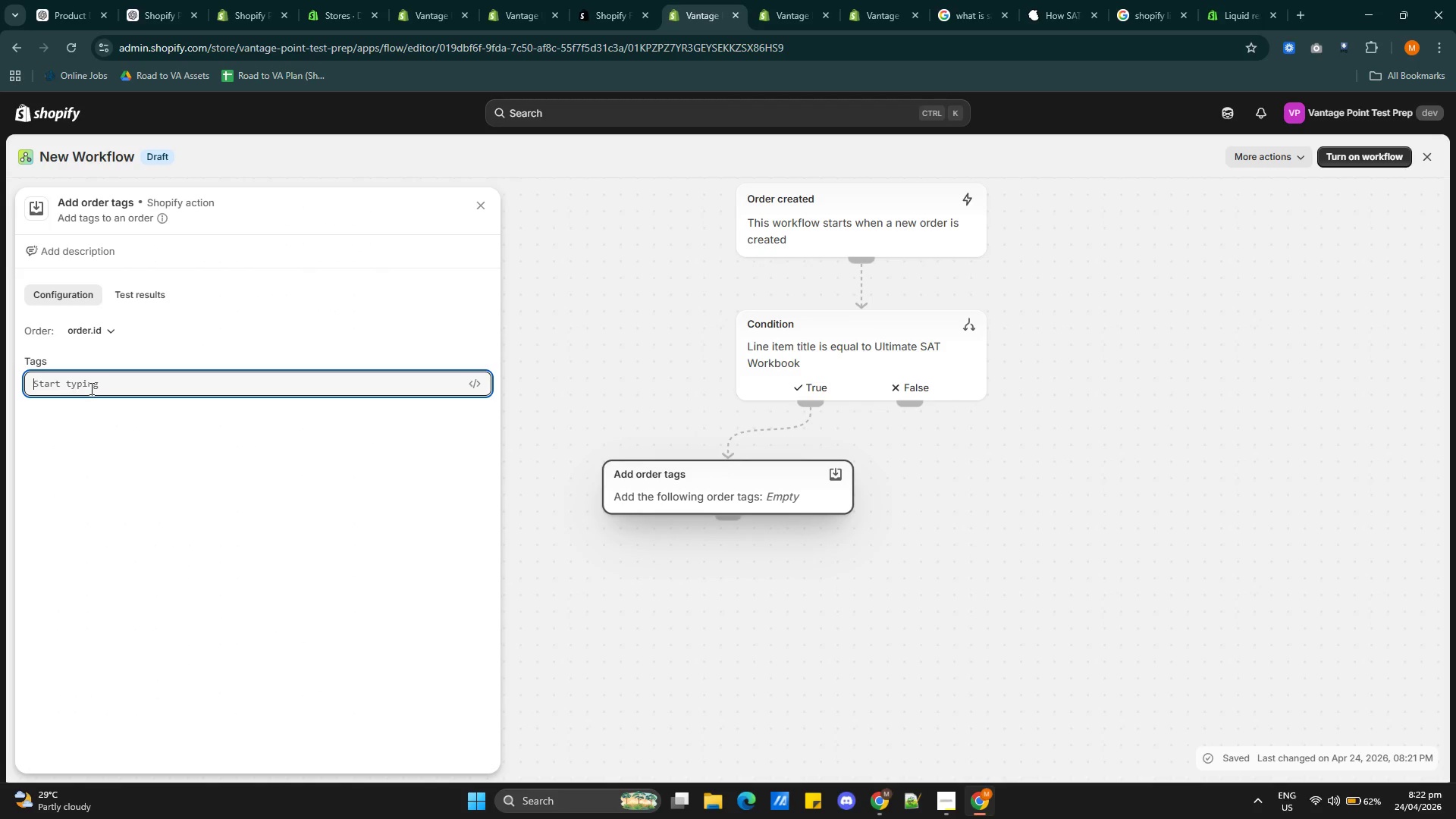 
left_click([90, 388])
 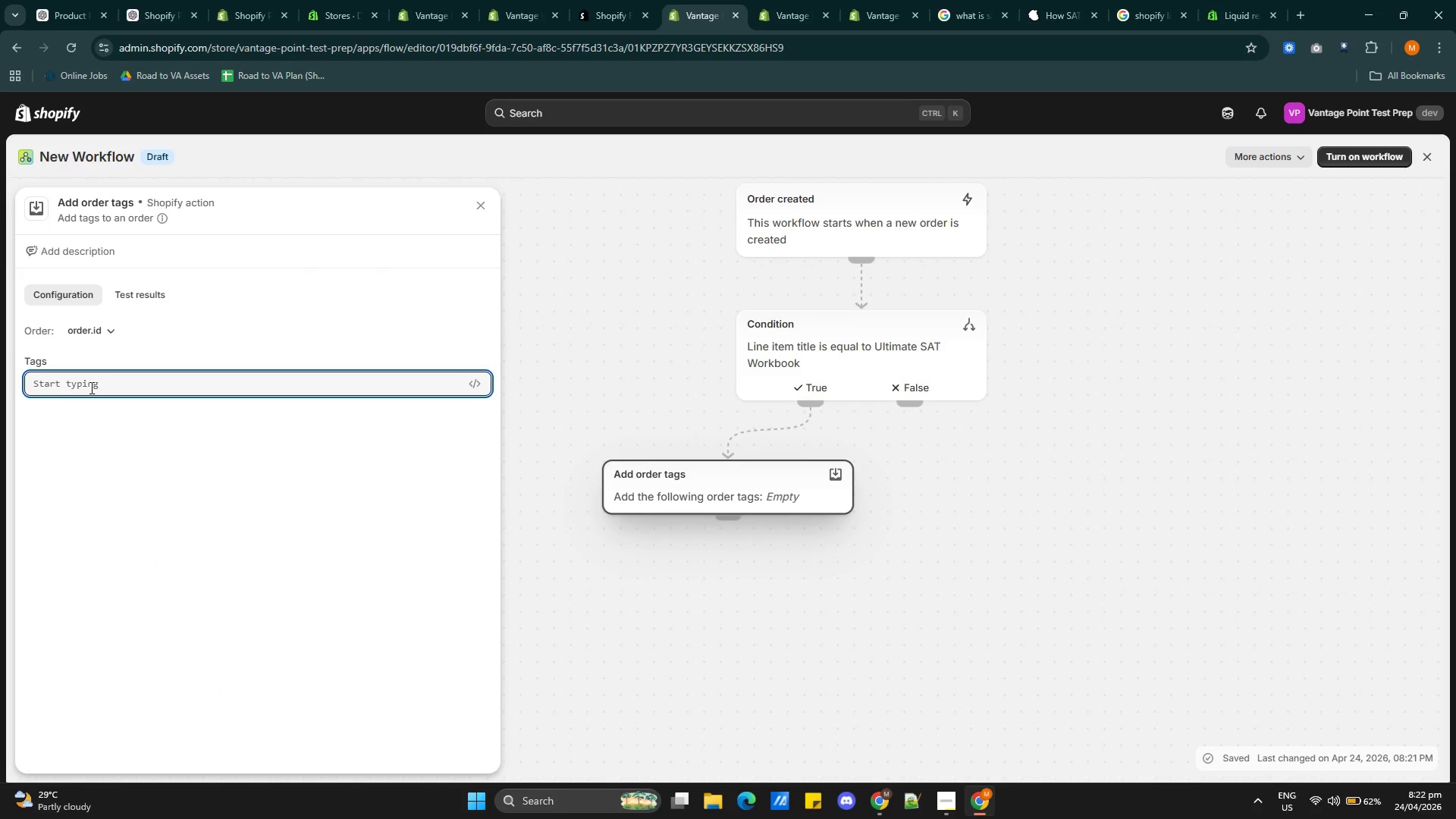 
type(physical-only)
 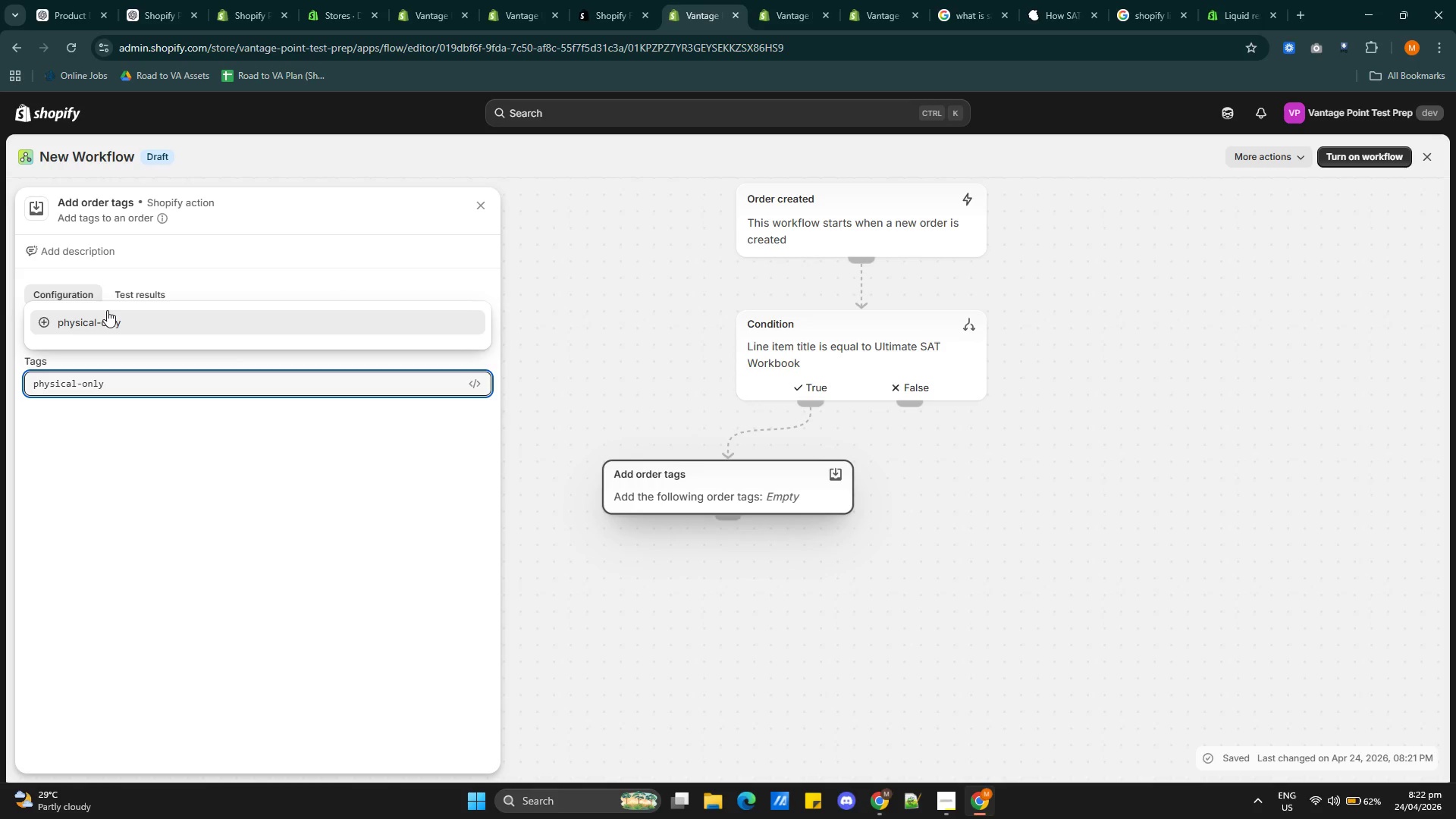 
left_click([107, 316])
 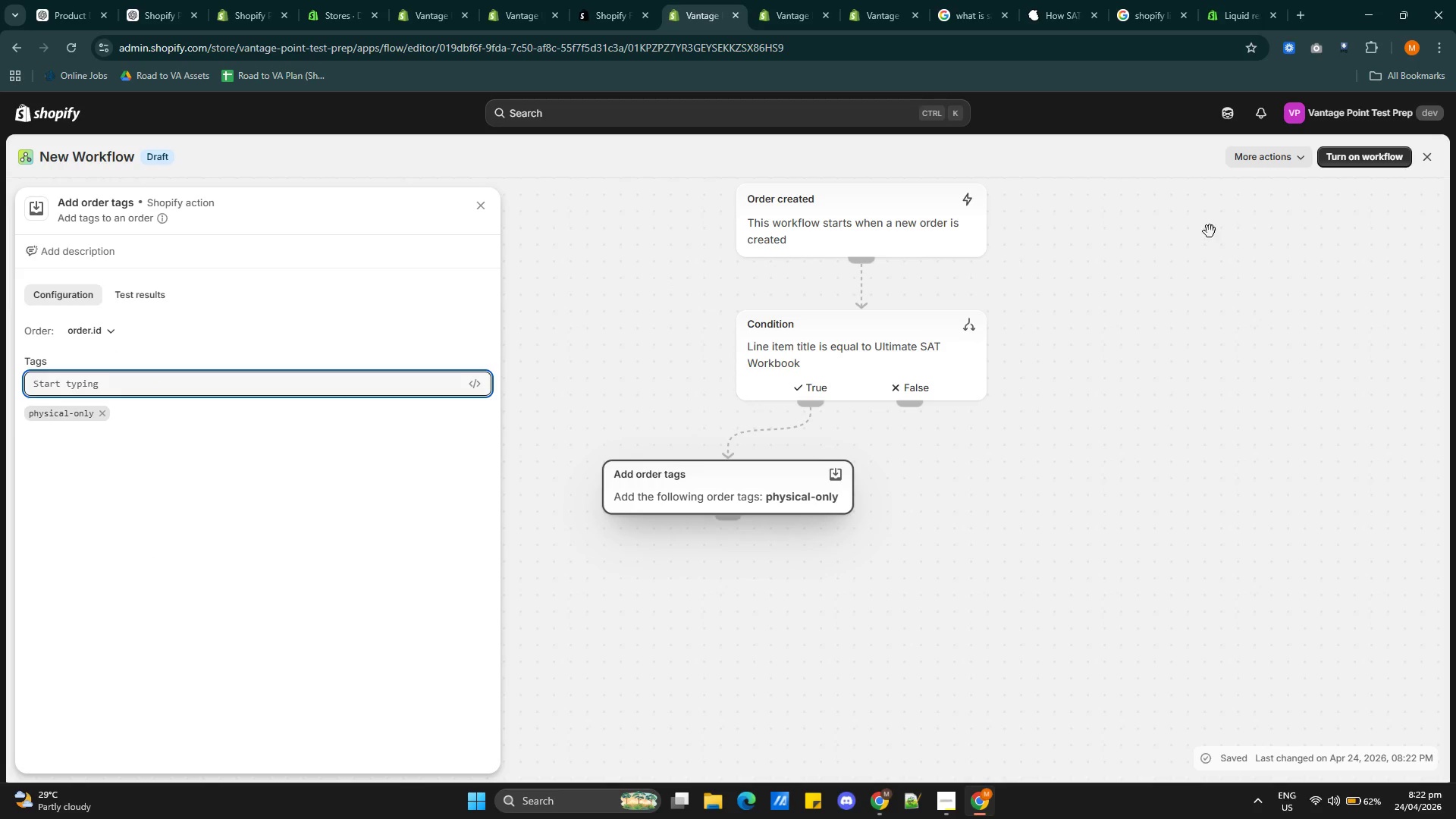 
left_click([1348, 156])
 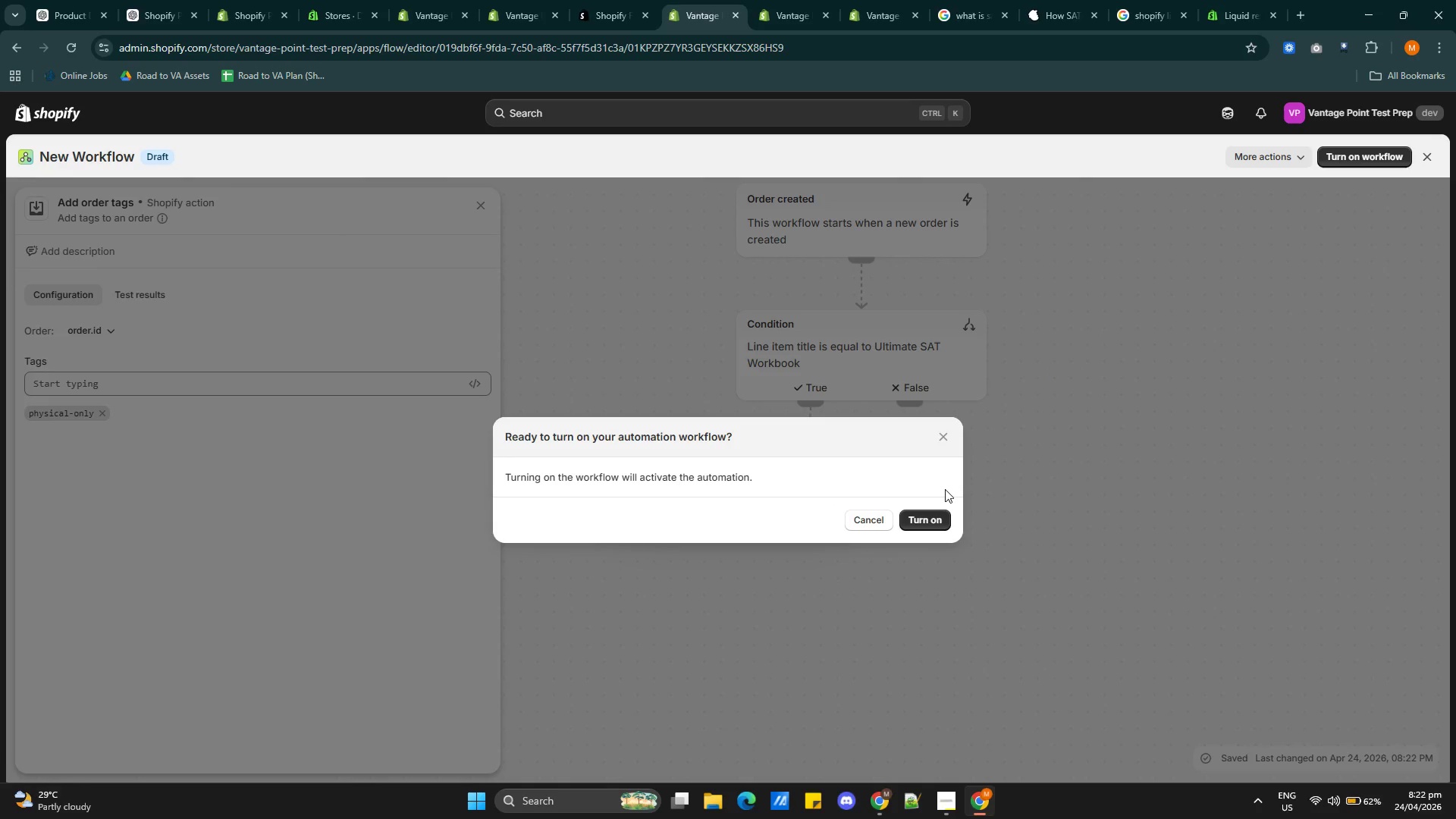 
left_click([923, 515])
 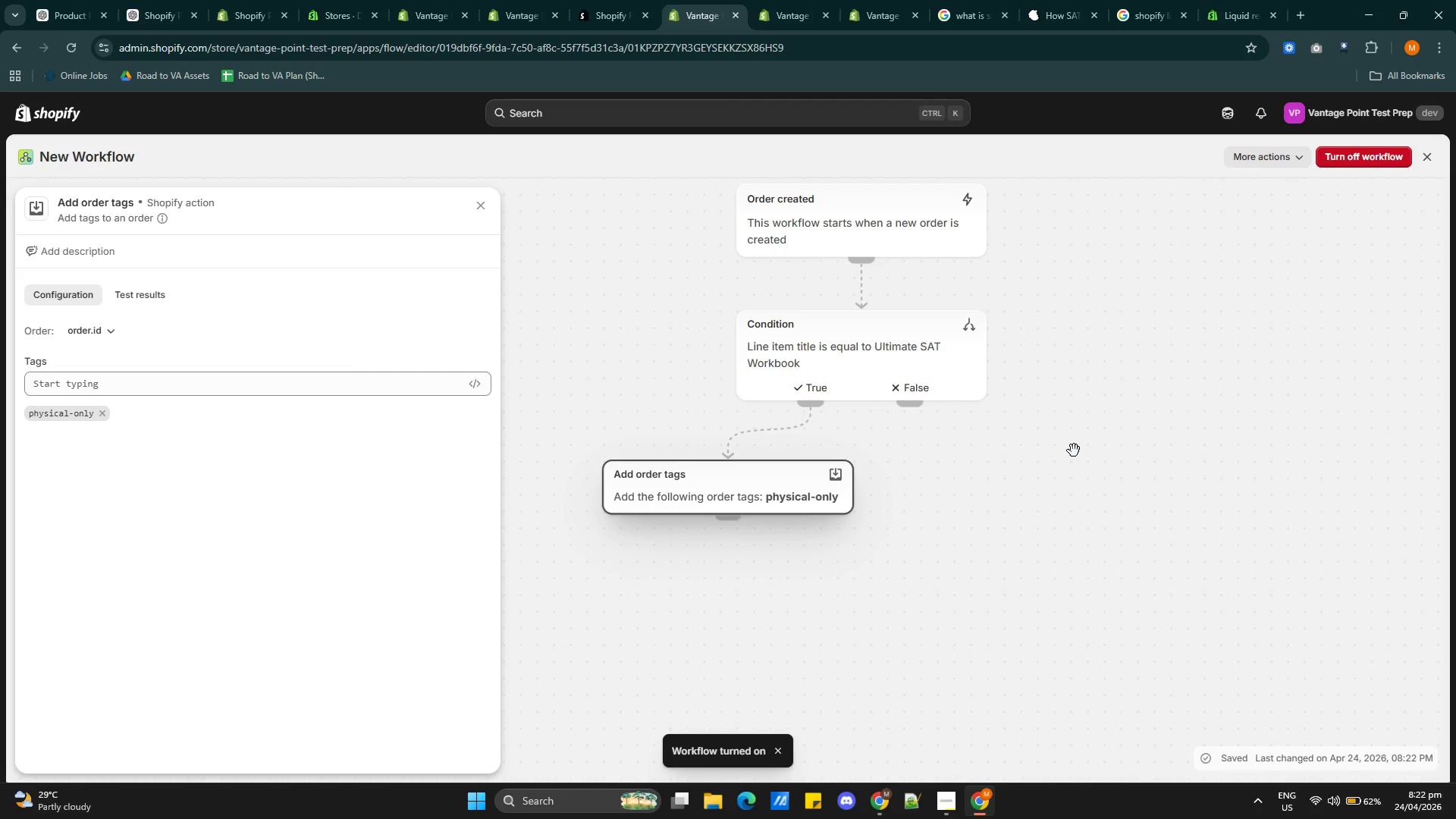 
wait(9.8)
 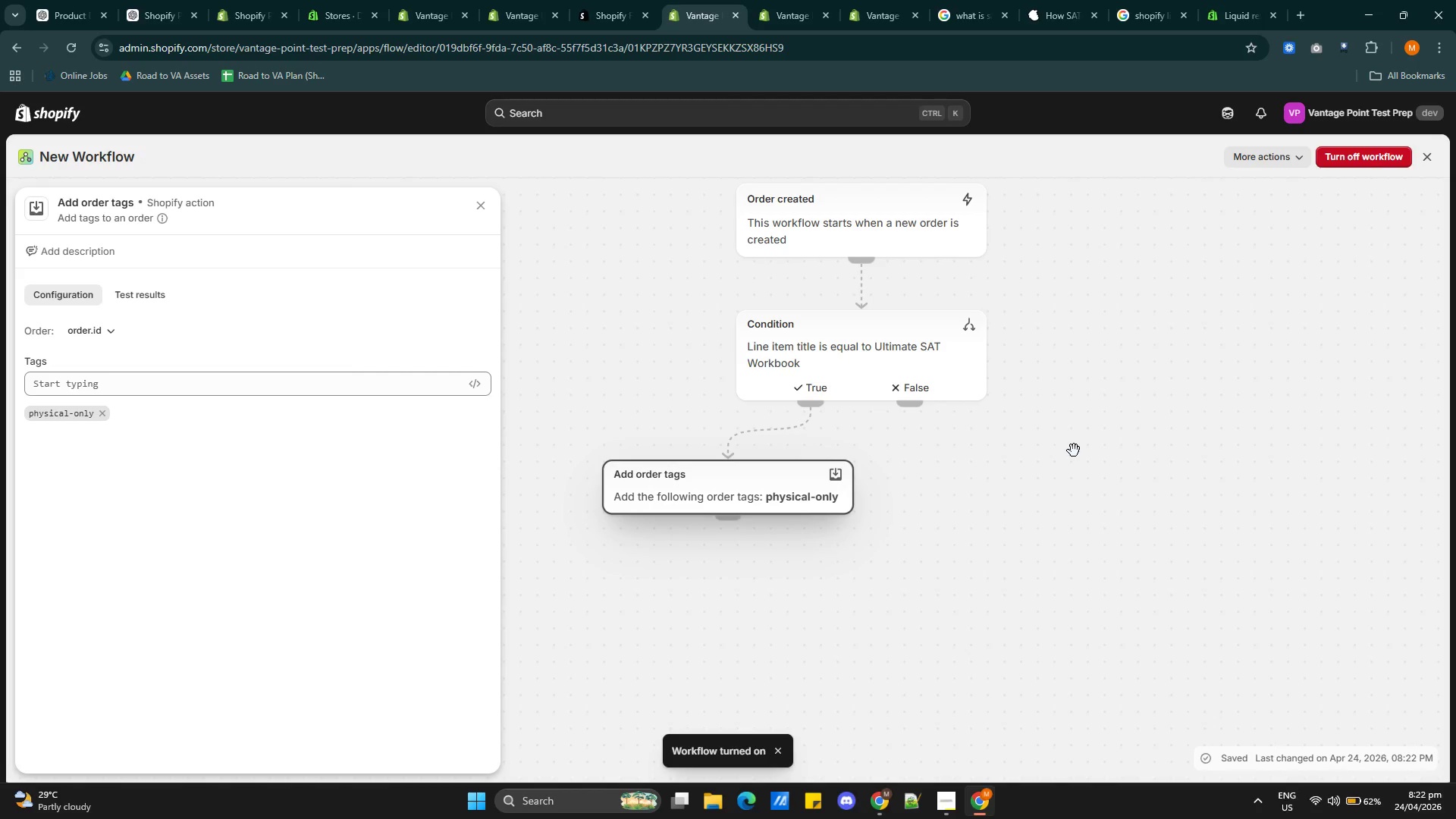 
key(Alt+AltLeft)
 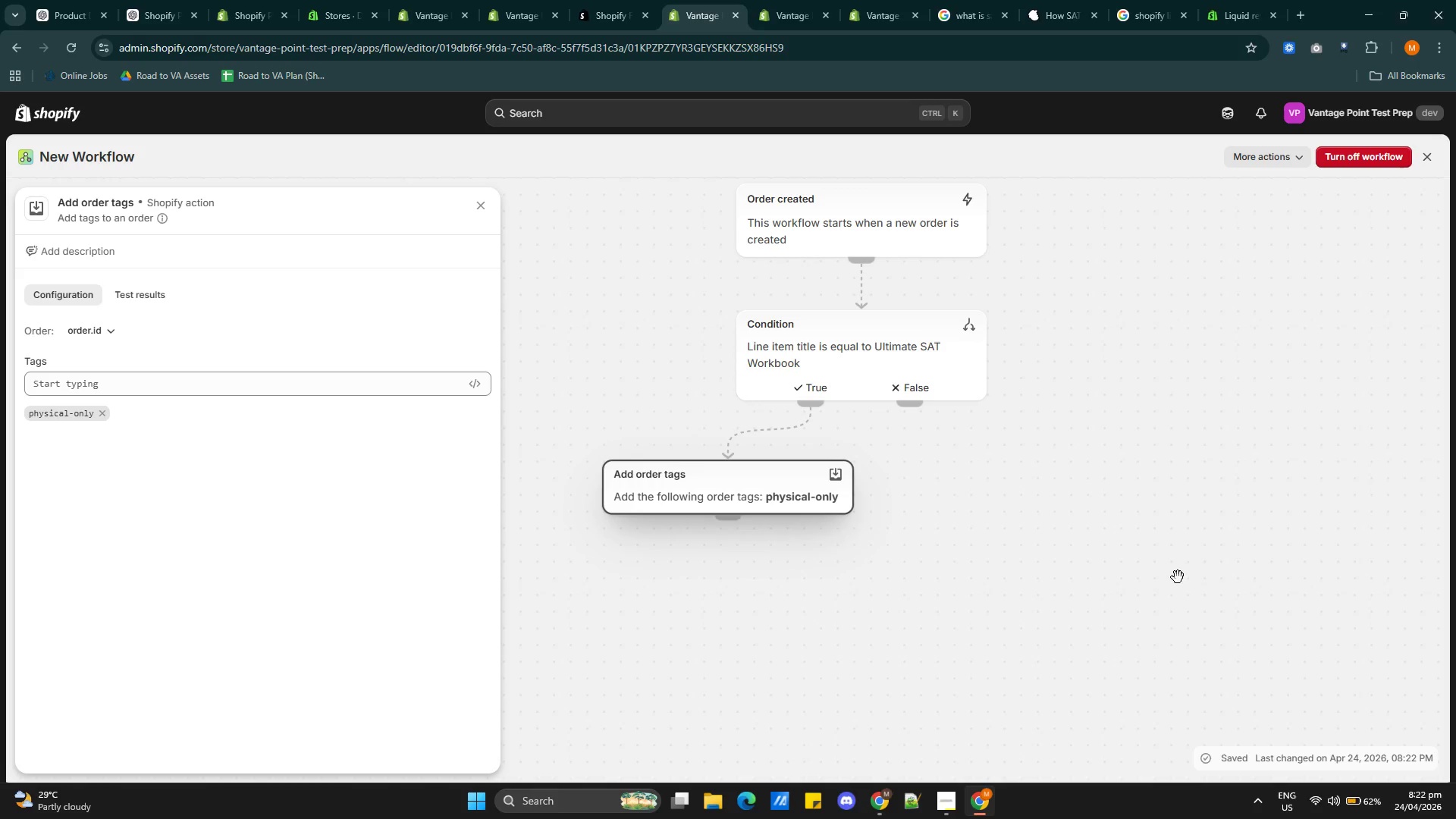 
key(Alt+Tab)